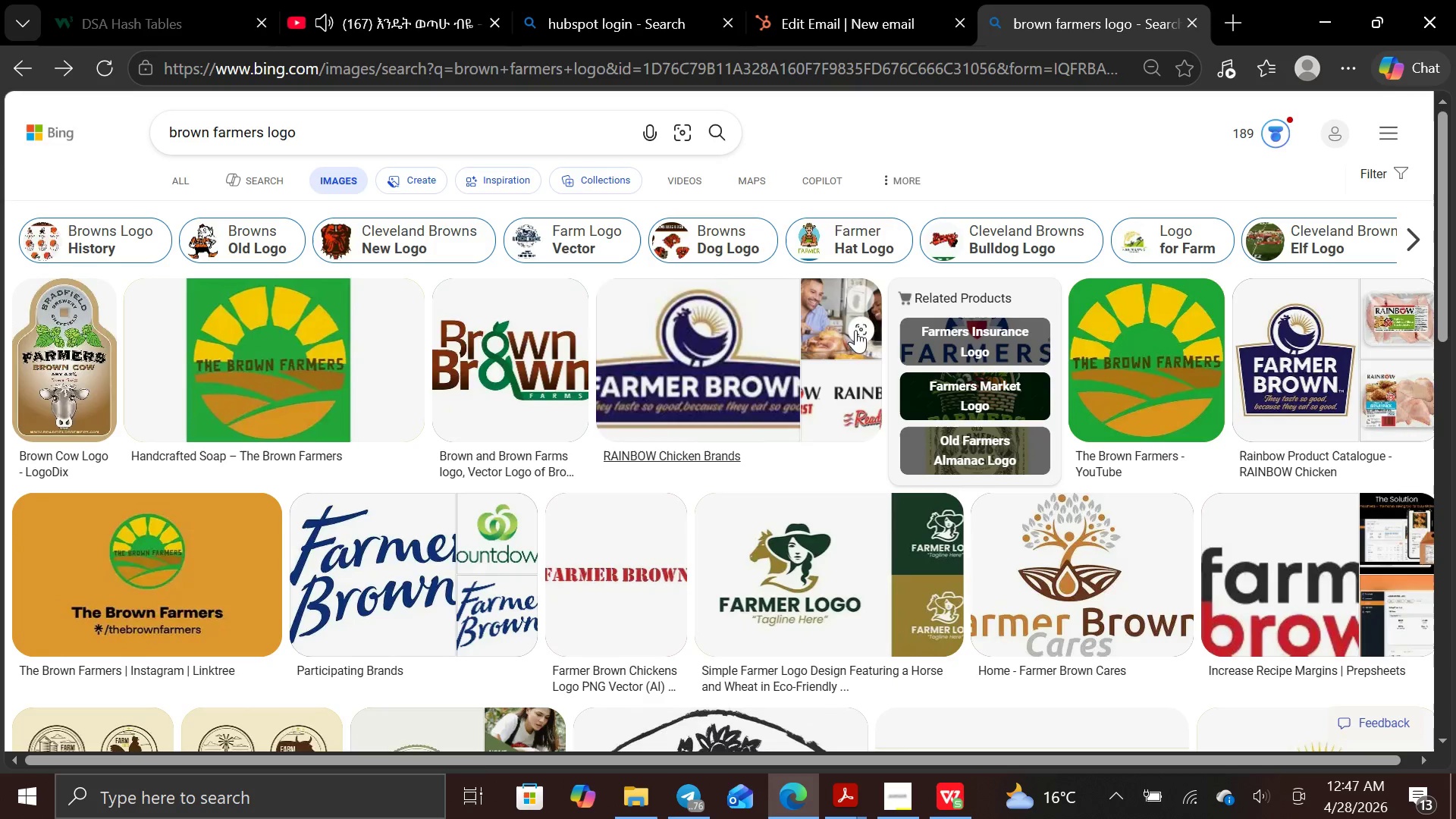 
scroll: coordinate [827, 293], scroll_direction: down, amount: 6.0
 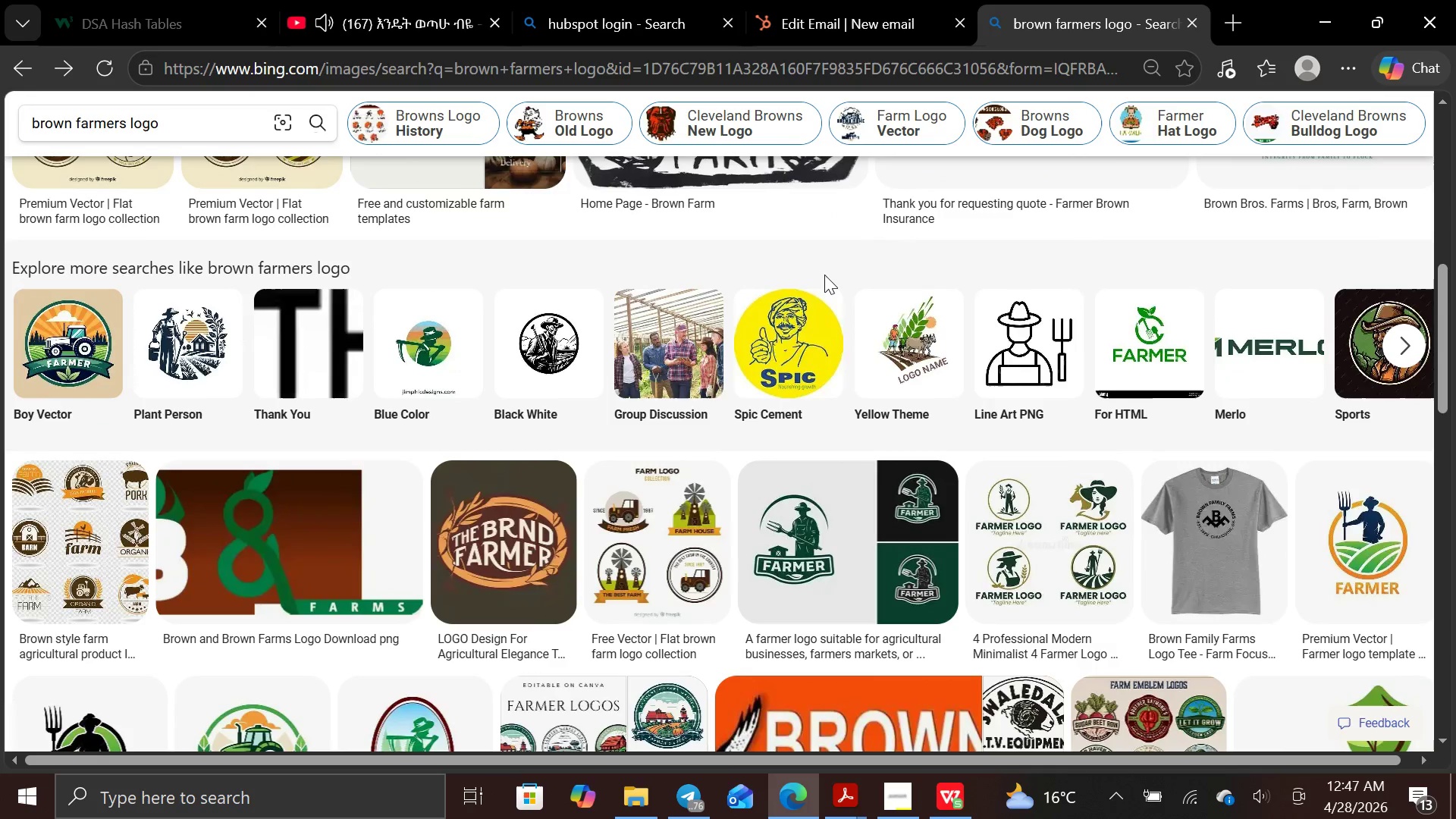 
scroll: coordinate [827, 268], scroll_direction: up, amount: 5.0
 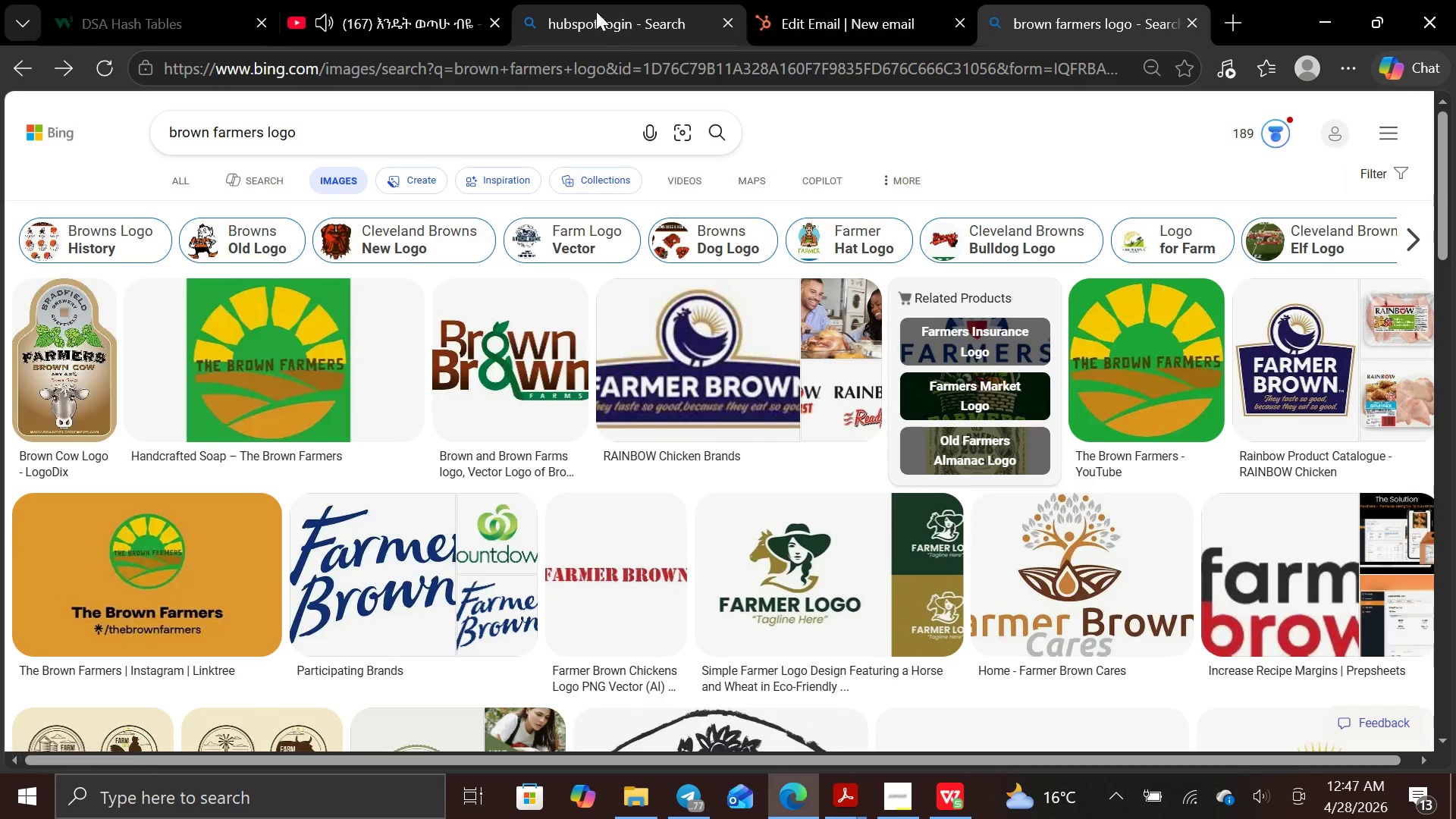 
left_click([880, 21])
 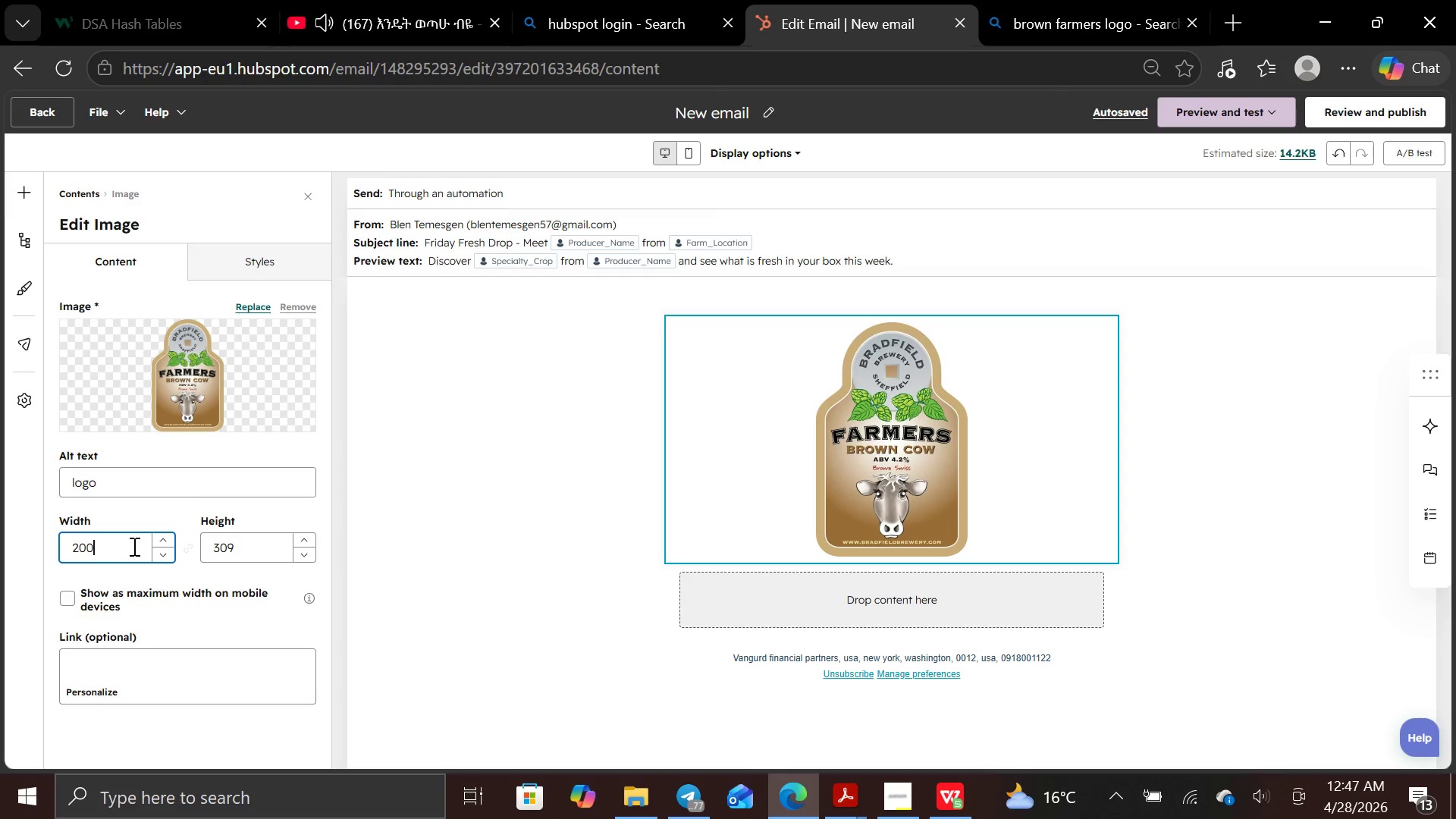 
key(Backspace)
 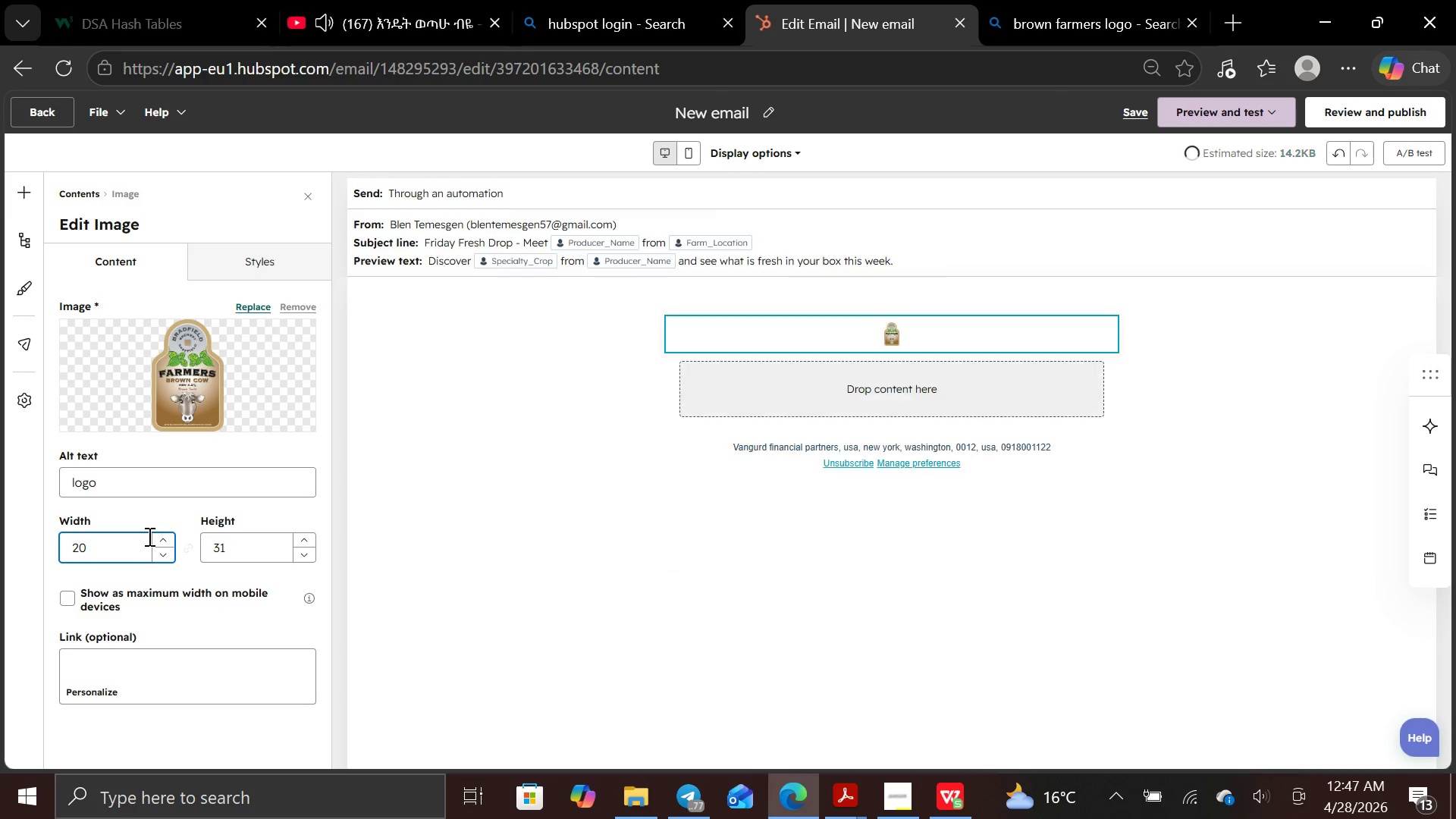 
key(Backspace)
 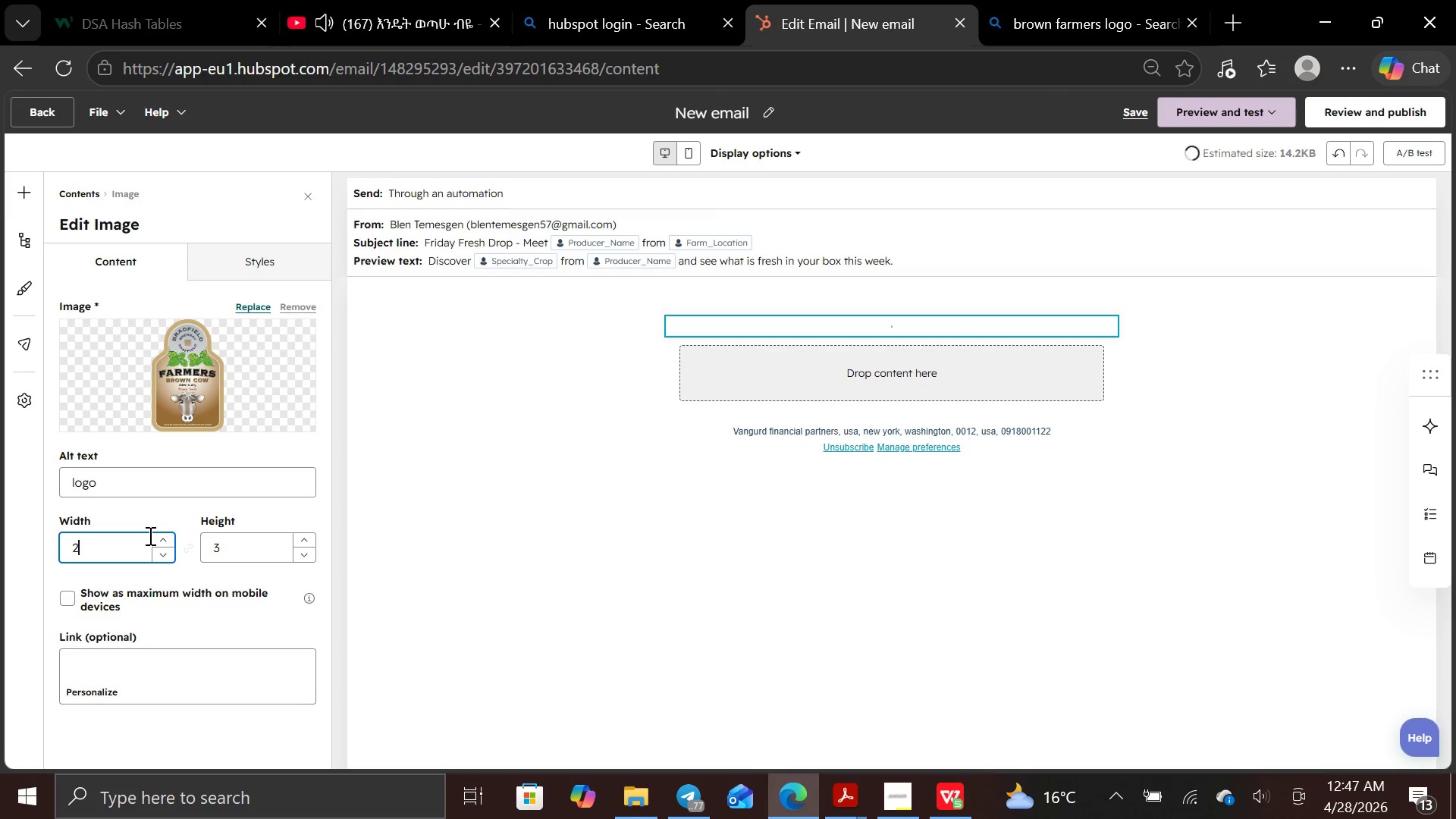 
key(Backspace)
 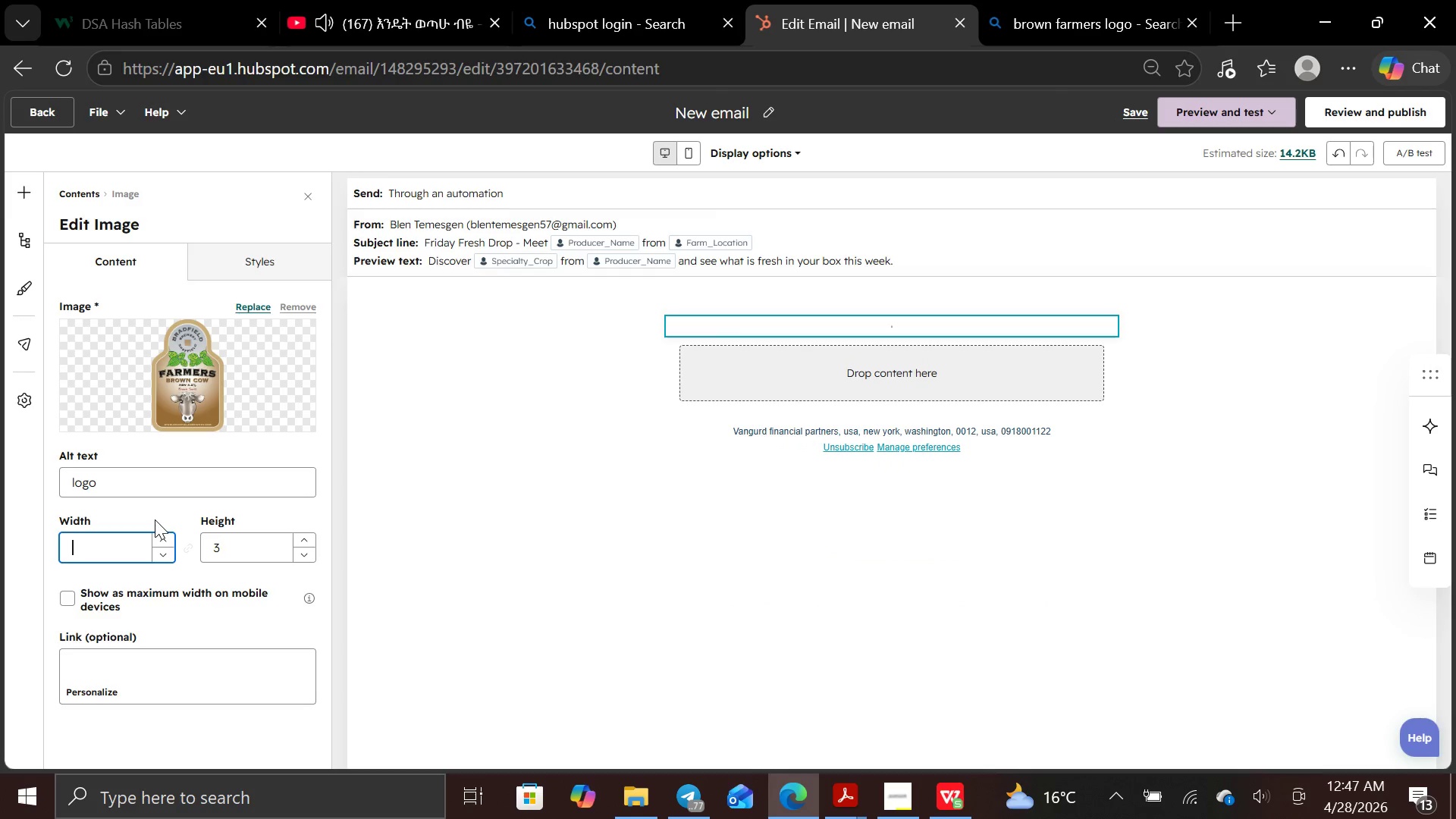 
type(15)
 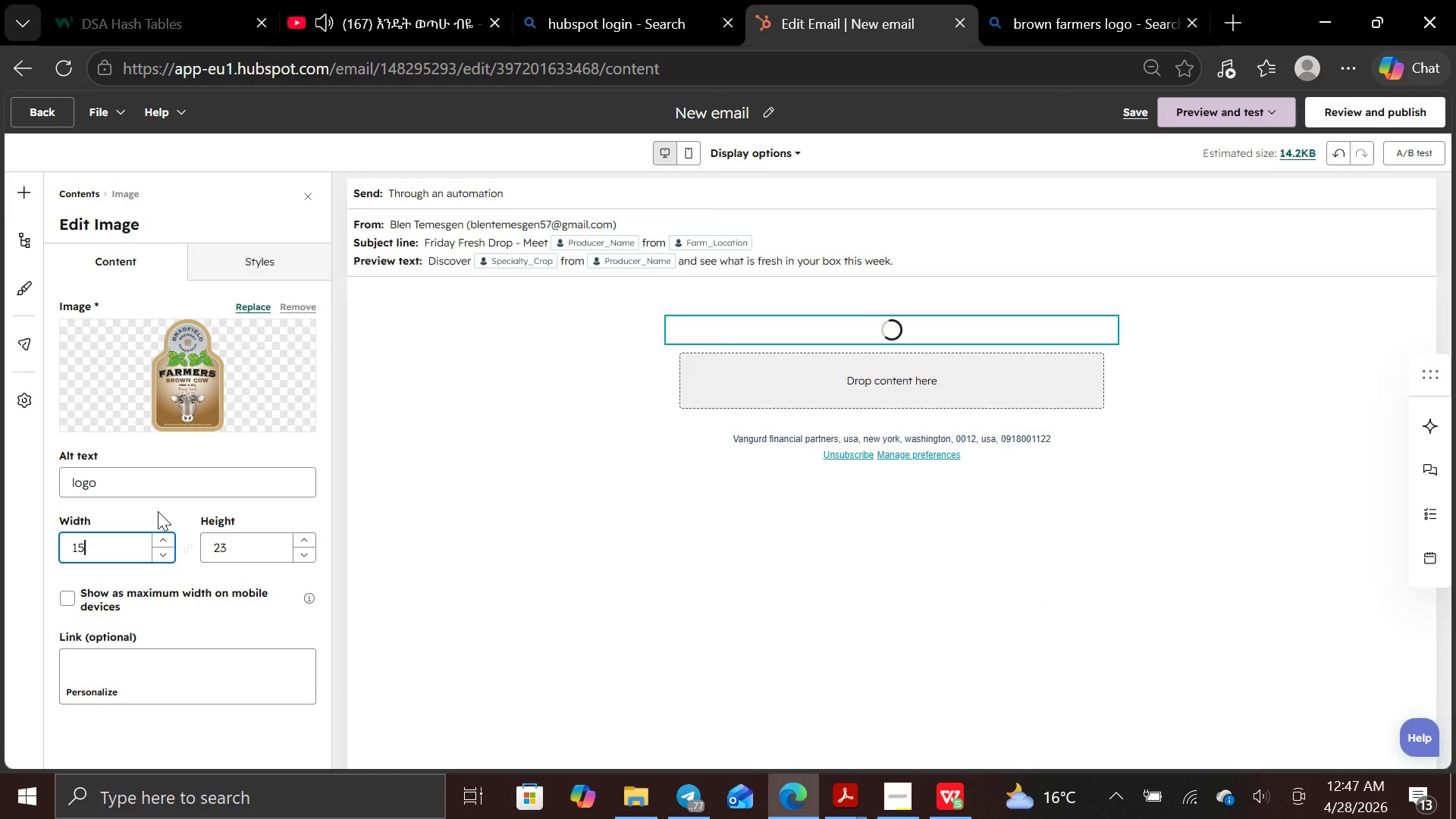 
key(0)
 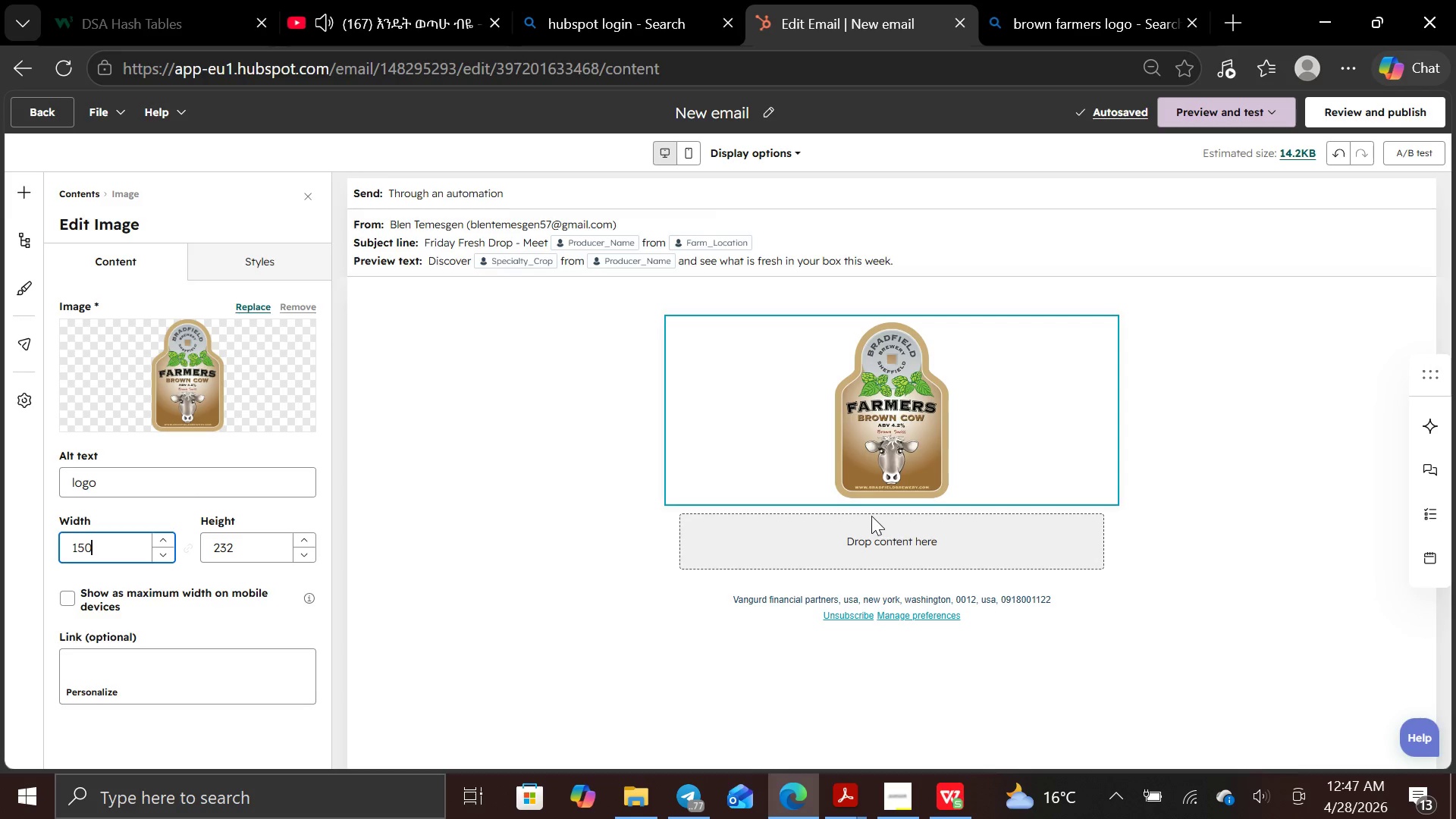 
wait(7.23)
 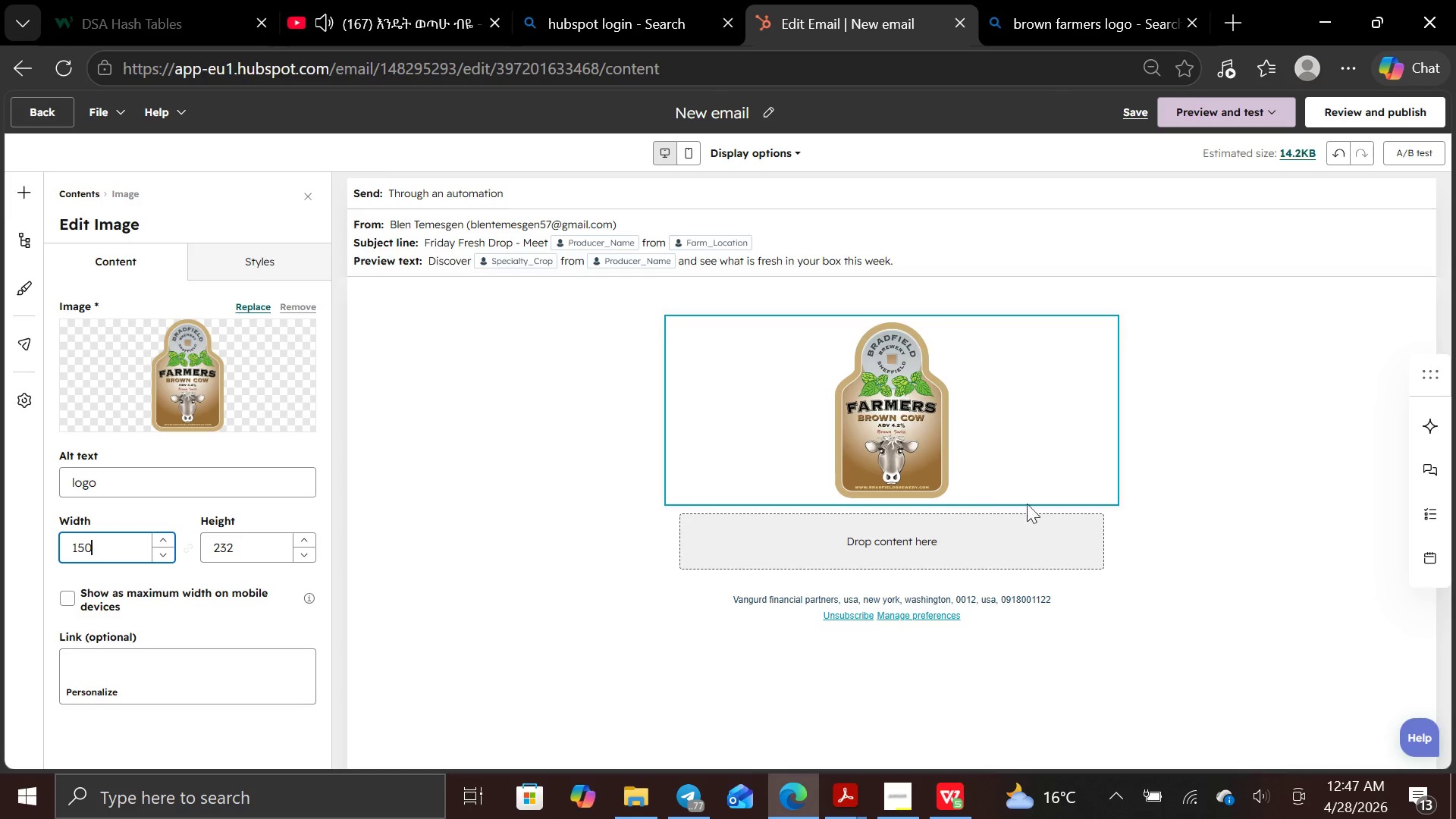 
mouse_move([25, 203])
 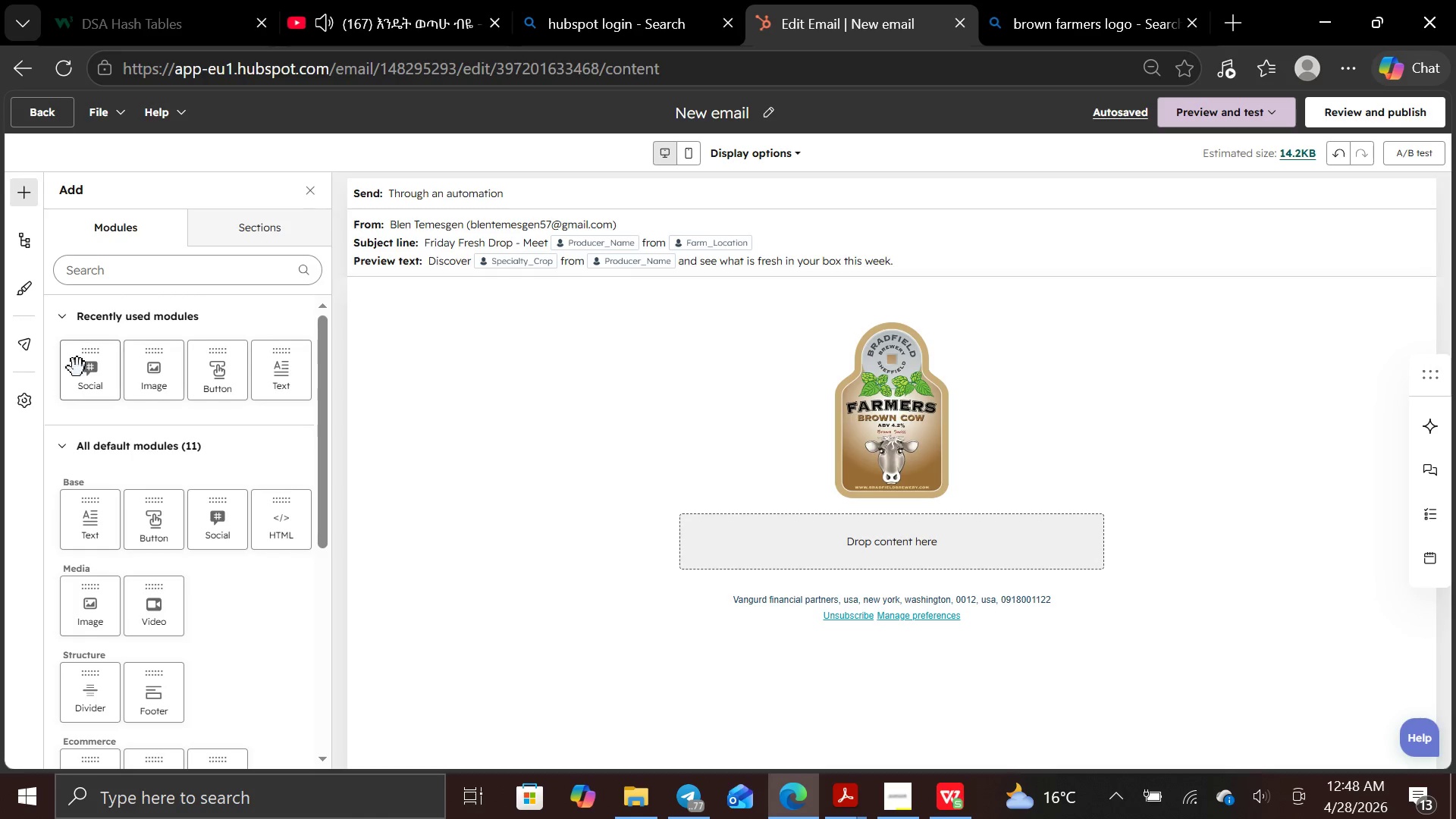 
wait(6.33)
 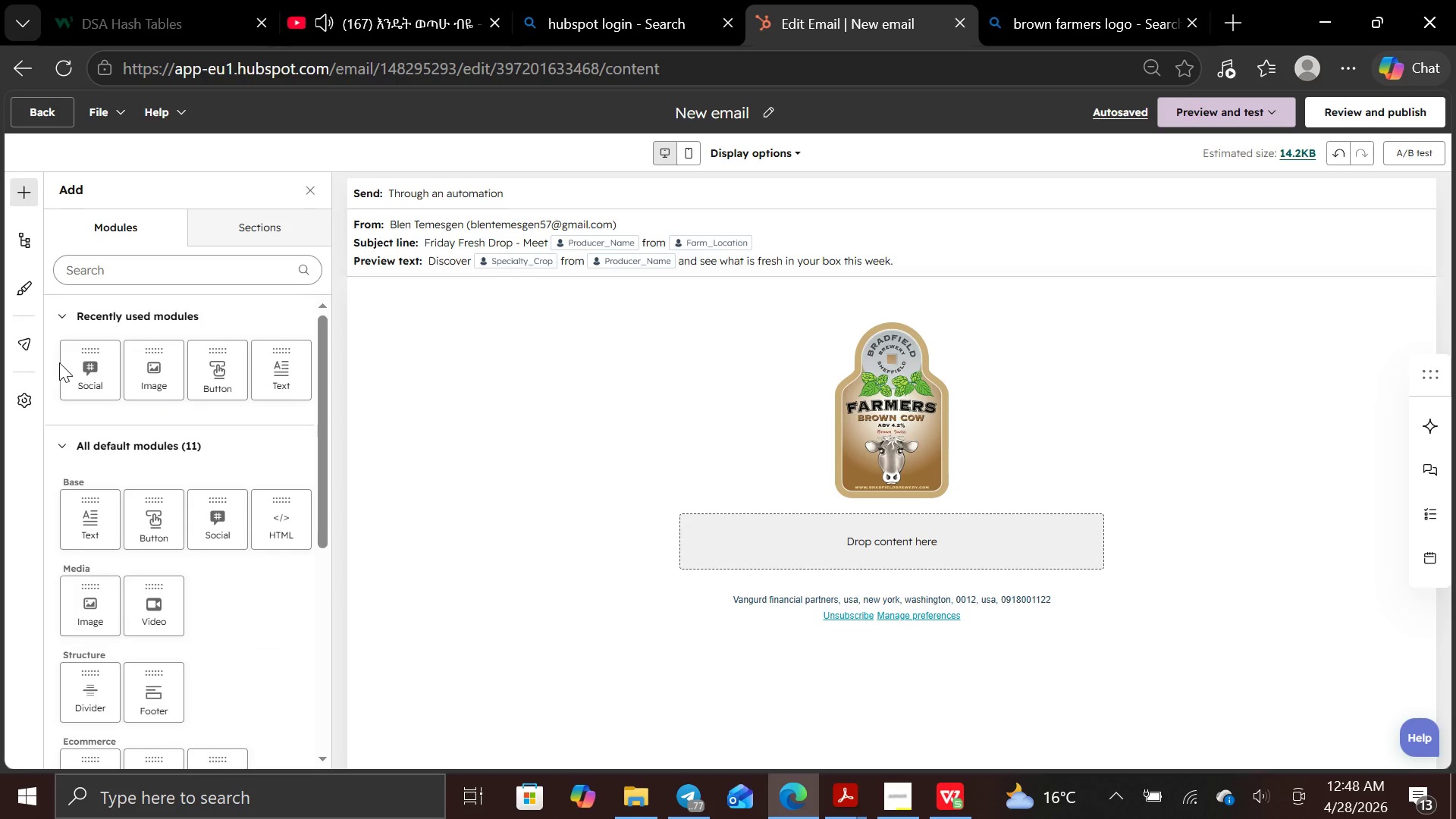 
left_click_drag(start_coordinate=[284, 373], to_coordinate=[783, 543])
 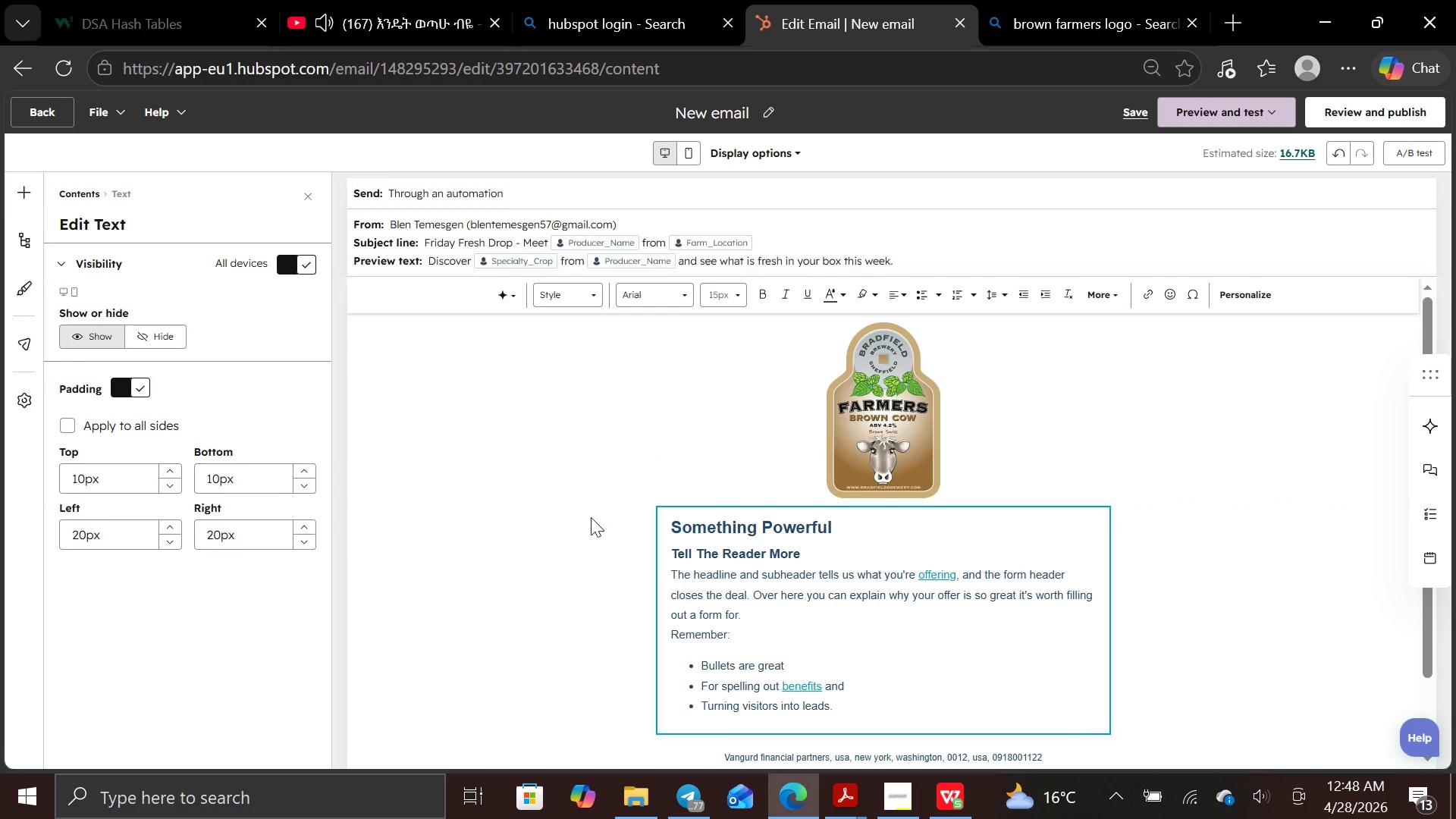 
scroll: coordinate [785, 613], scroll_direction: down, amount: 1.0
 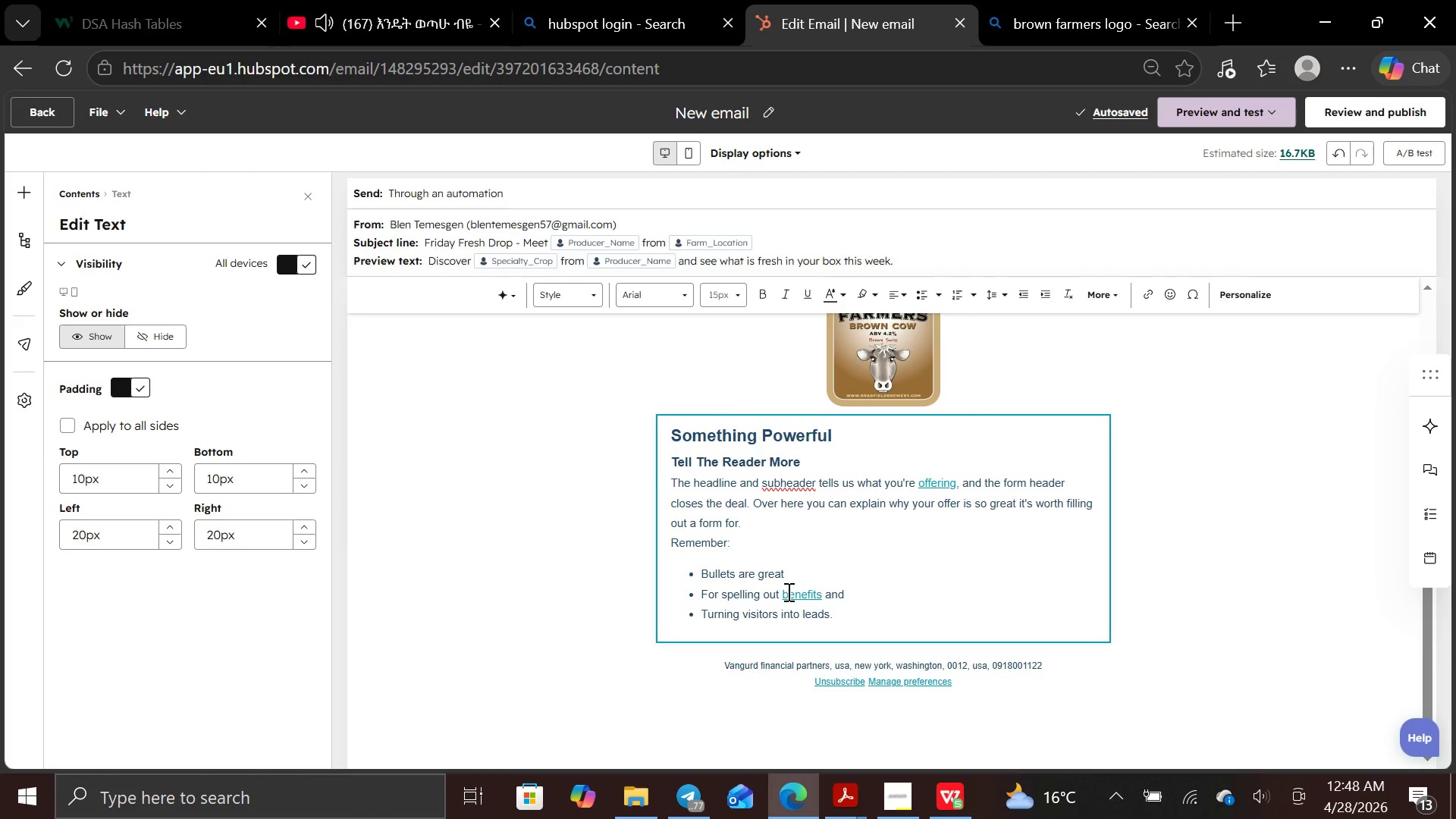 
wait(5.1)
 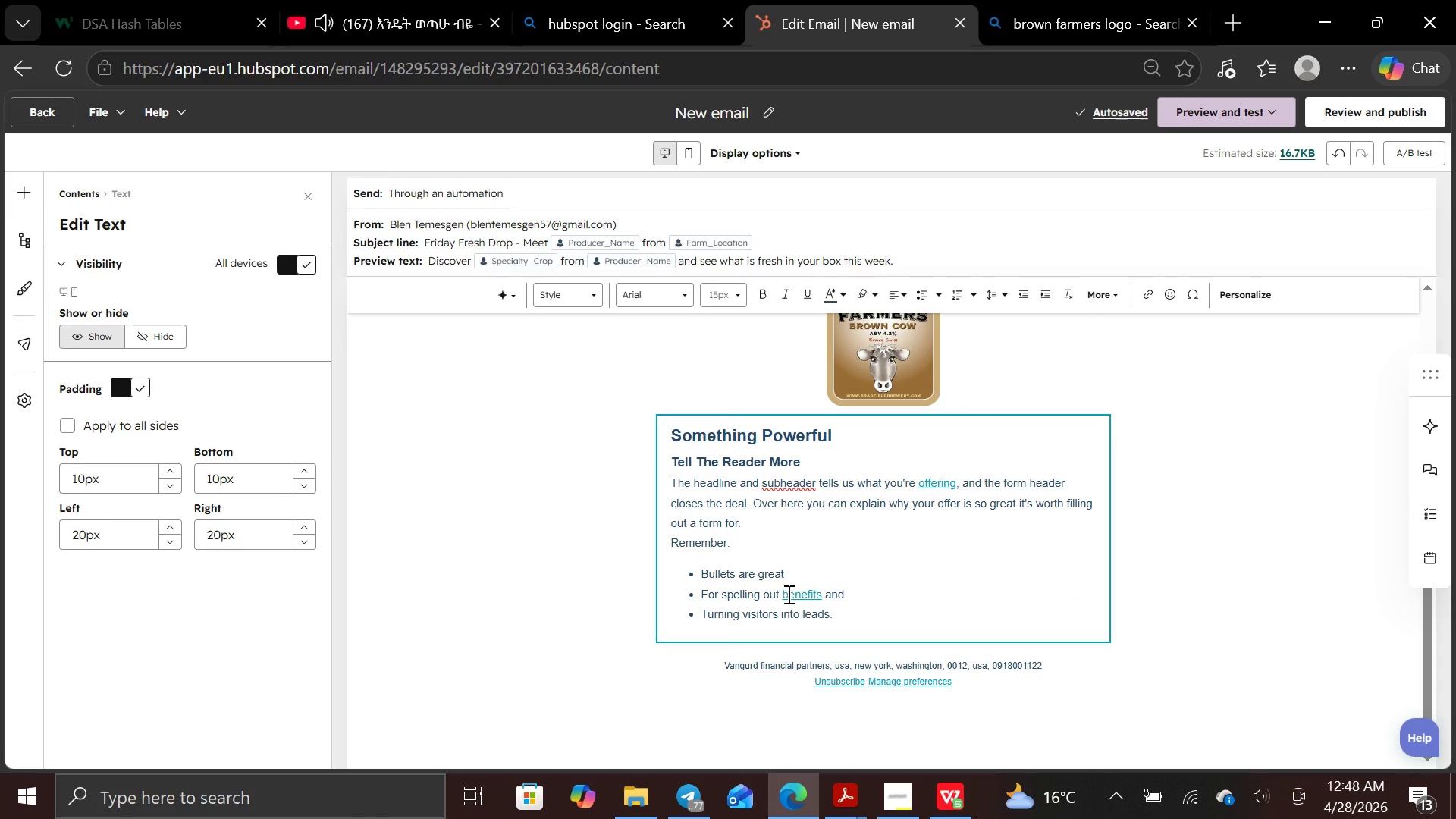 
left_click_drag(start_coordinate=[865, 626], to_coordinate=[754, 573])
 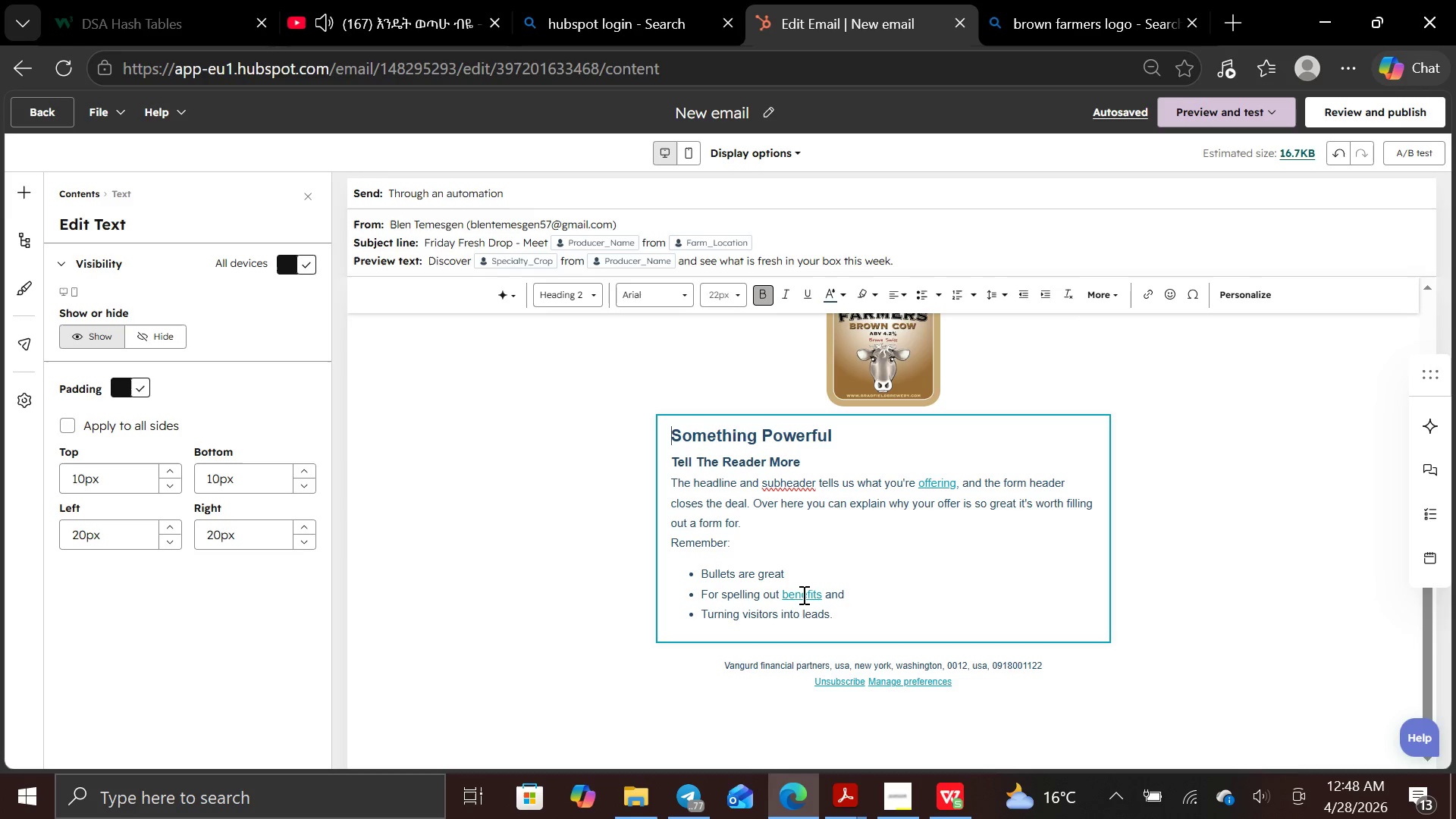 
left_click_drag(start_coordinate=[832, 618], to_coordinate=[669, 441])
 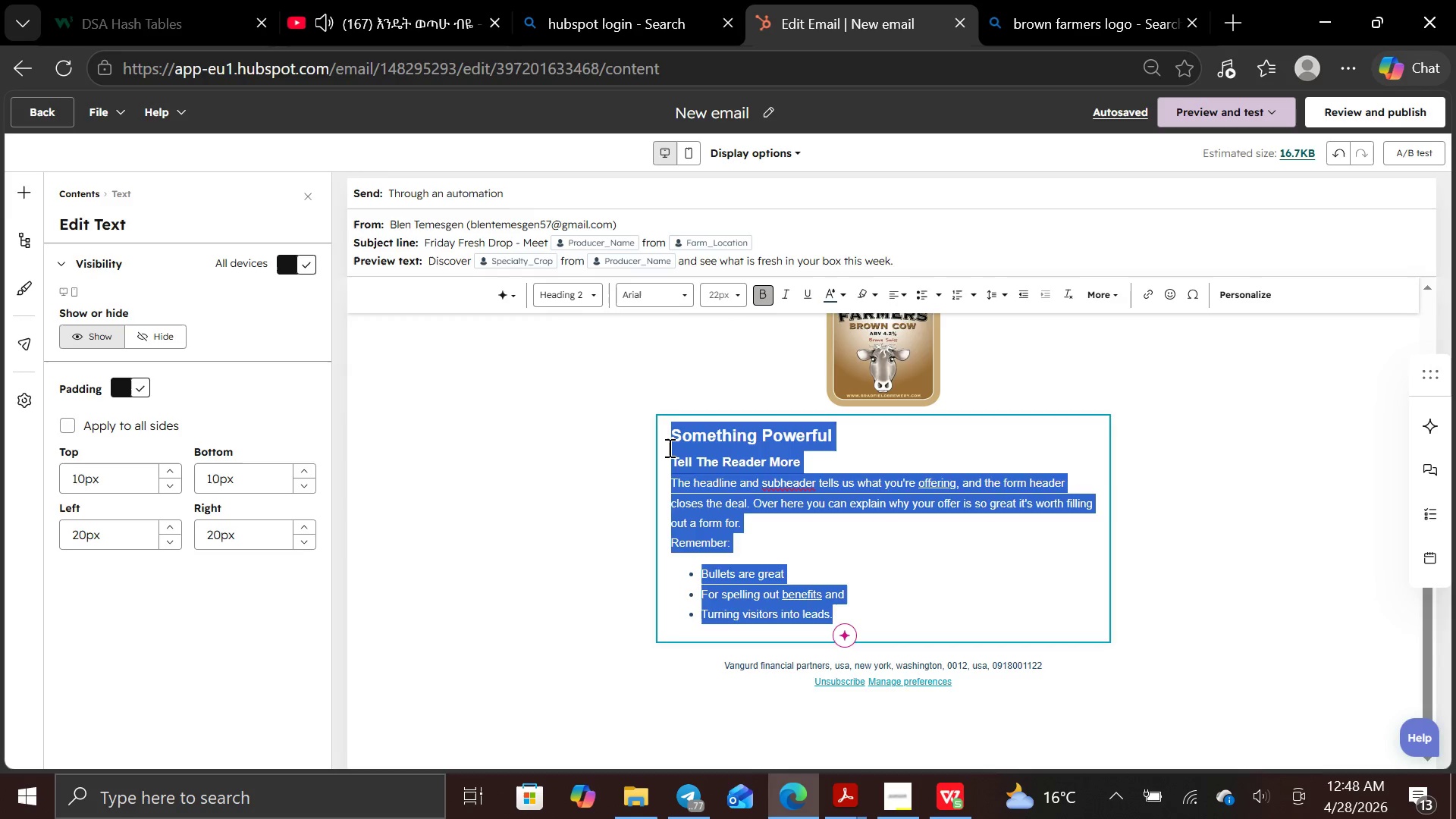 
key(Backspace)
 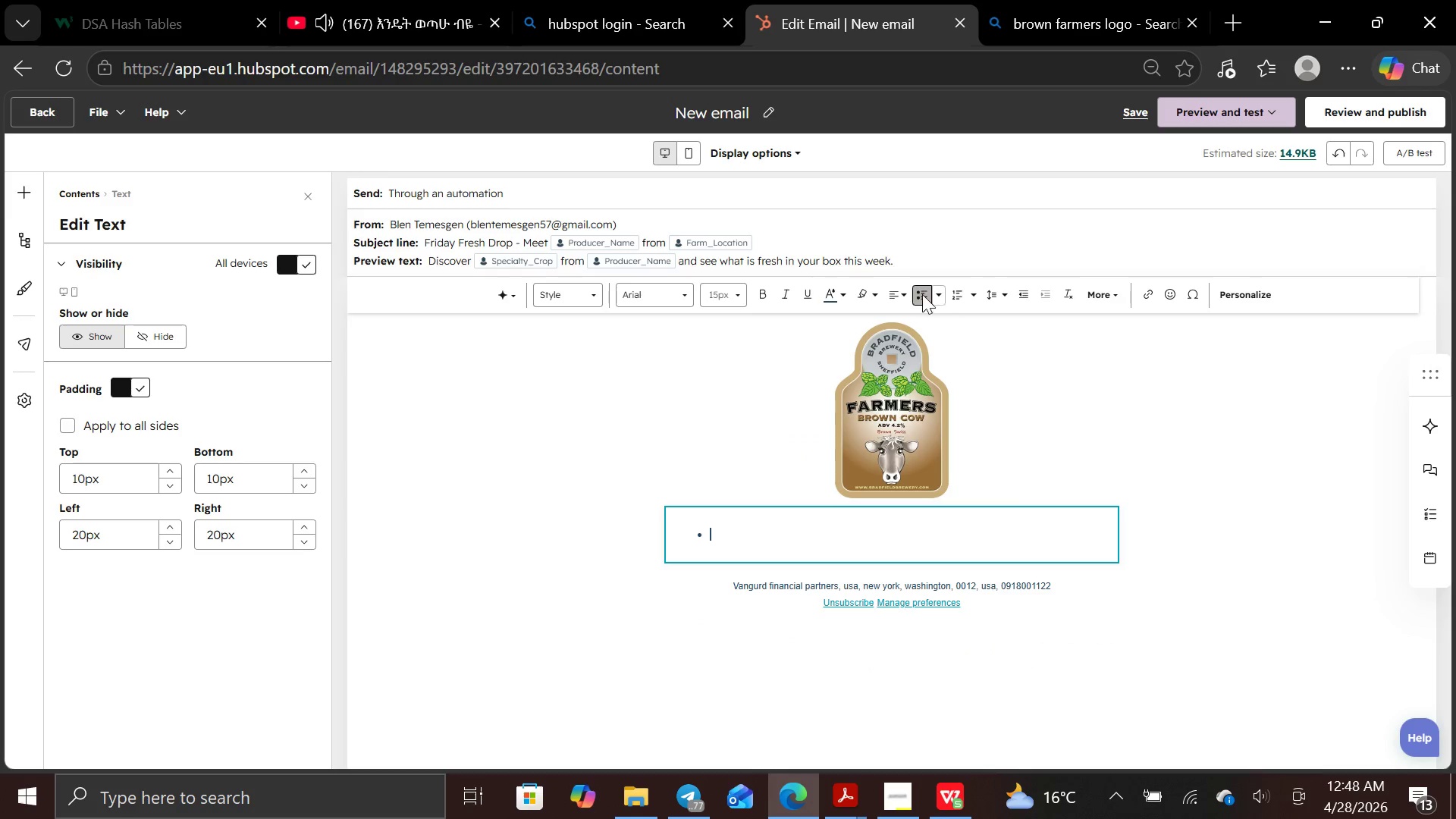 
left_click([920, 293])
 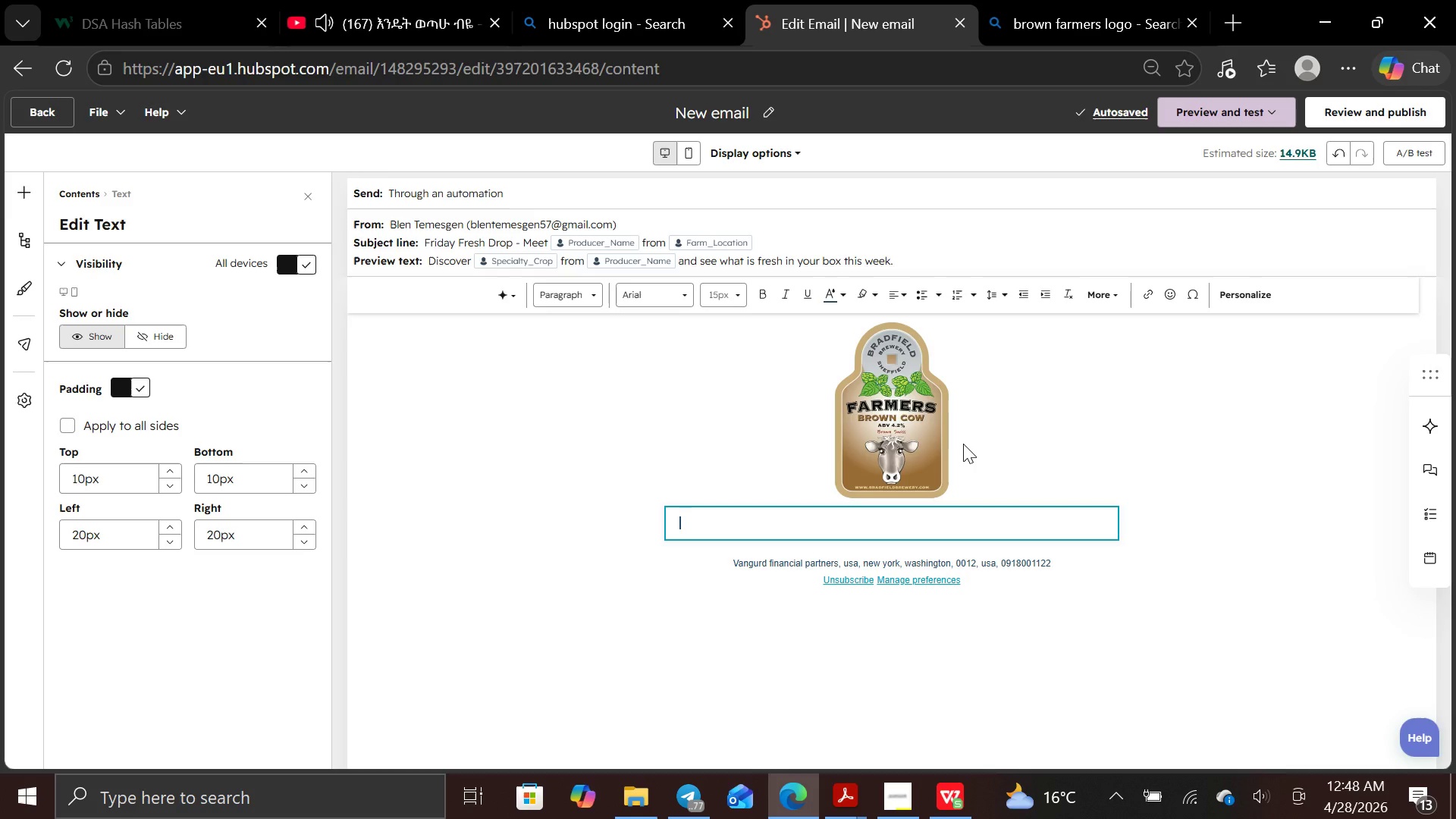 
wait(5.95)
 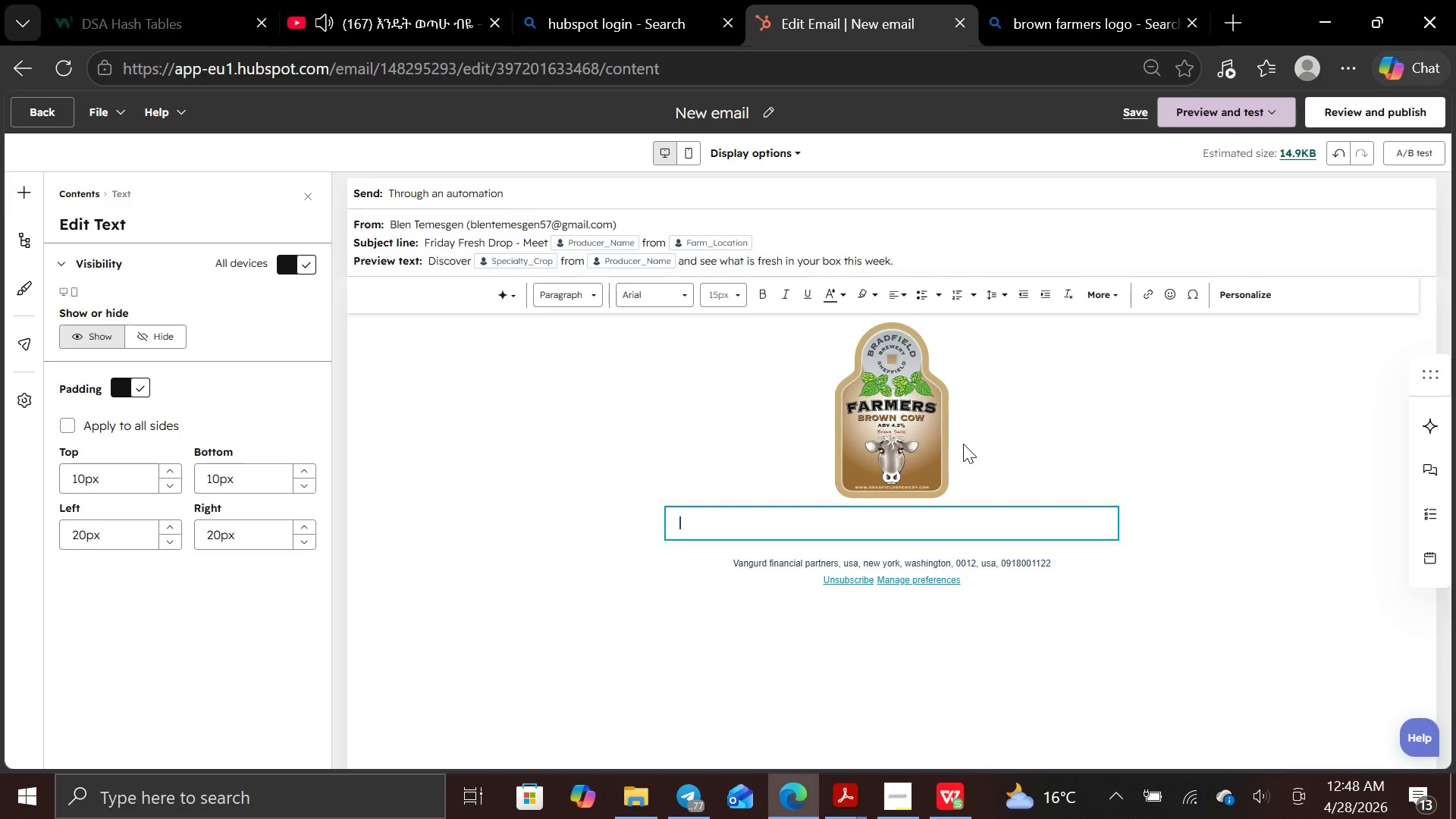 
left_click([900, 287])
 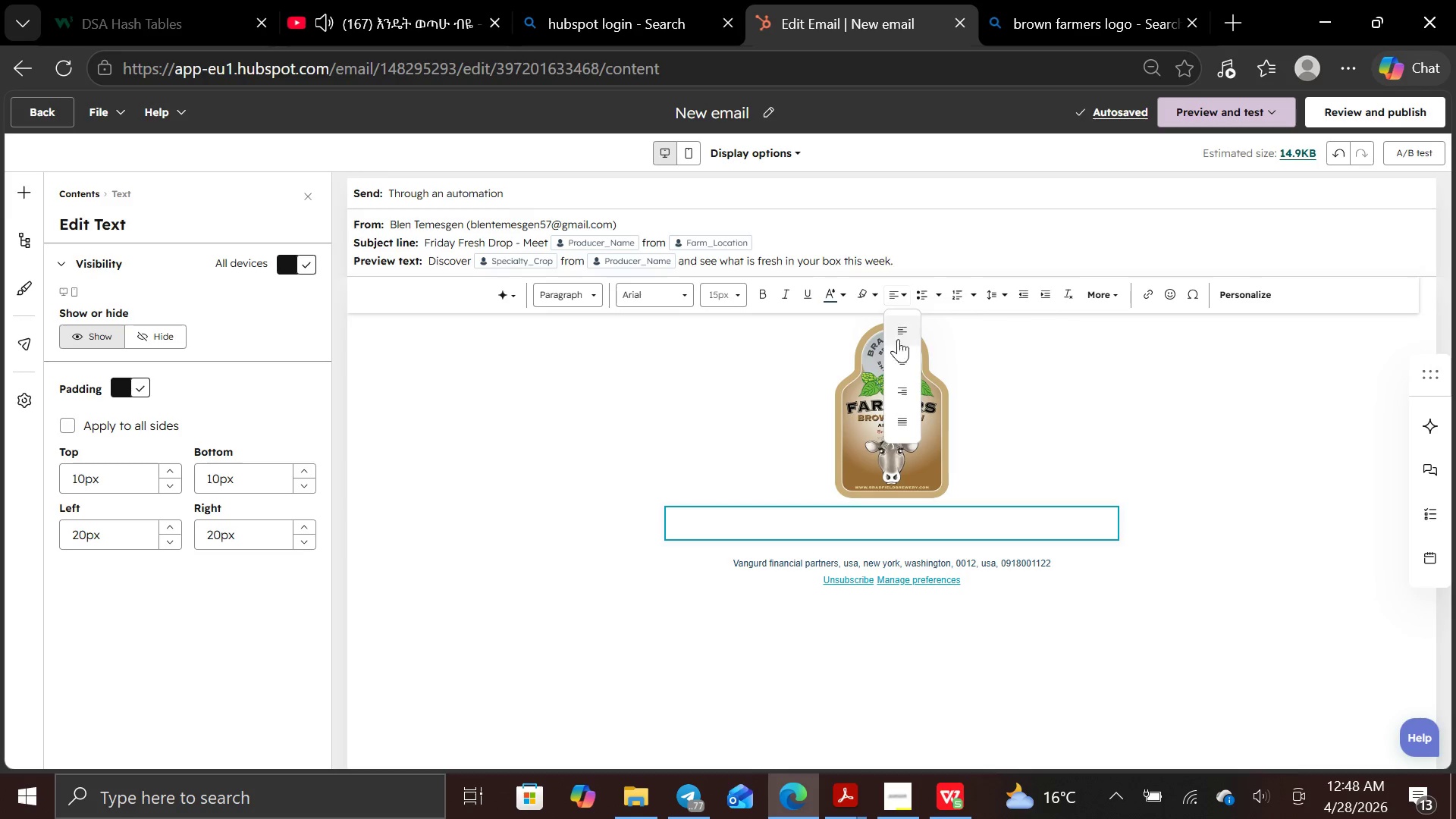 
left_click([897, 357])
 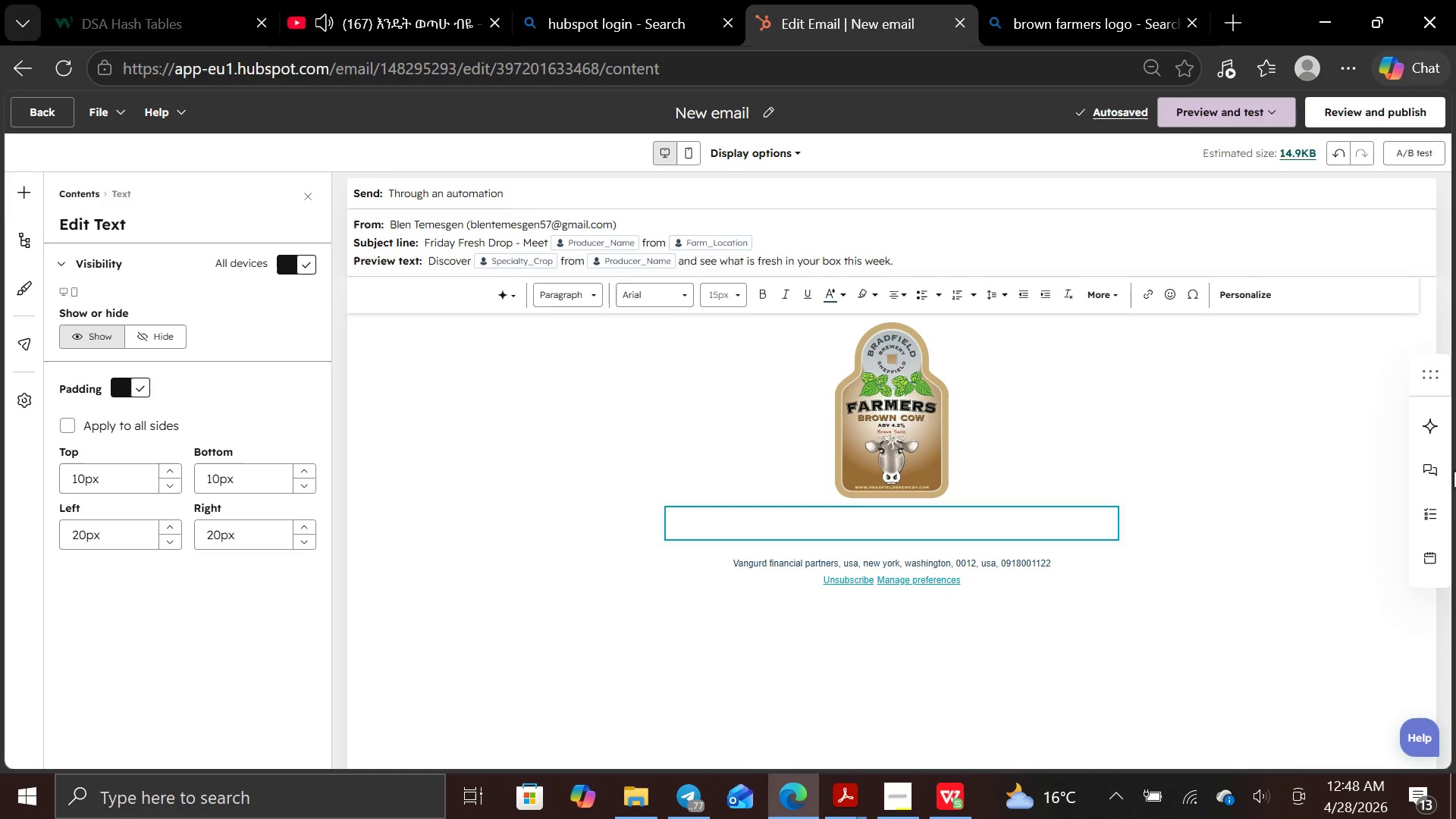 
type(Th)
key(Backspace)
type(HE CURT)
 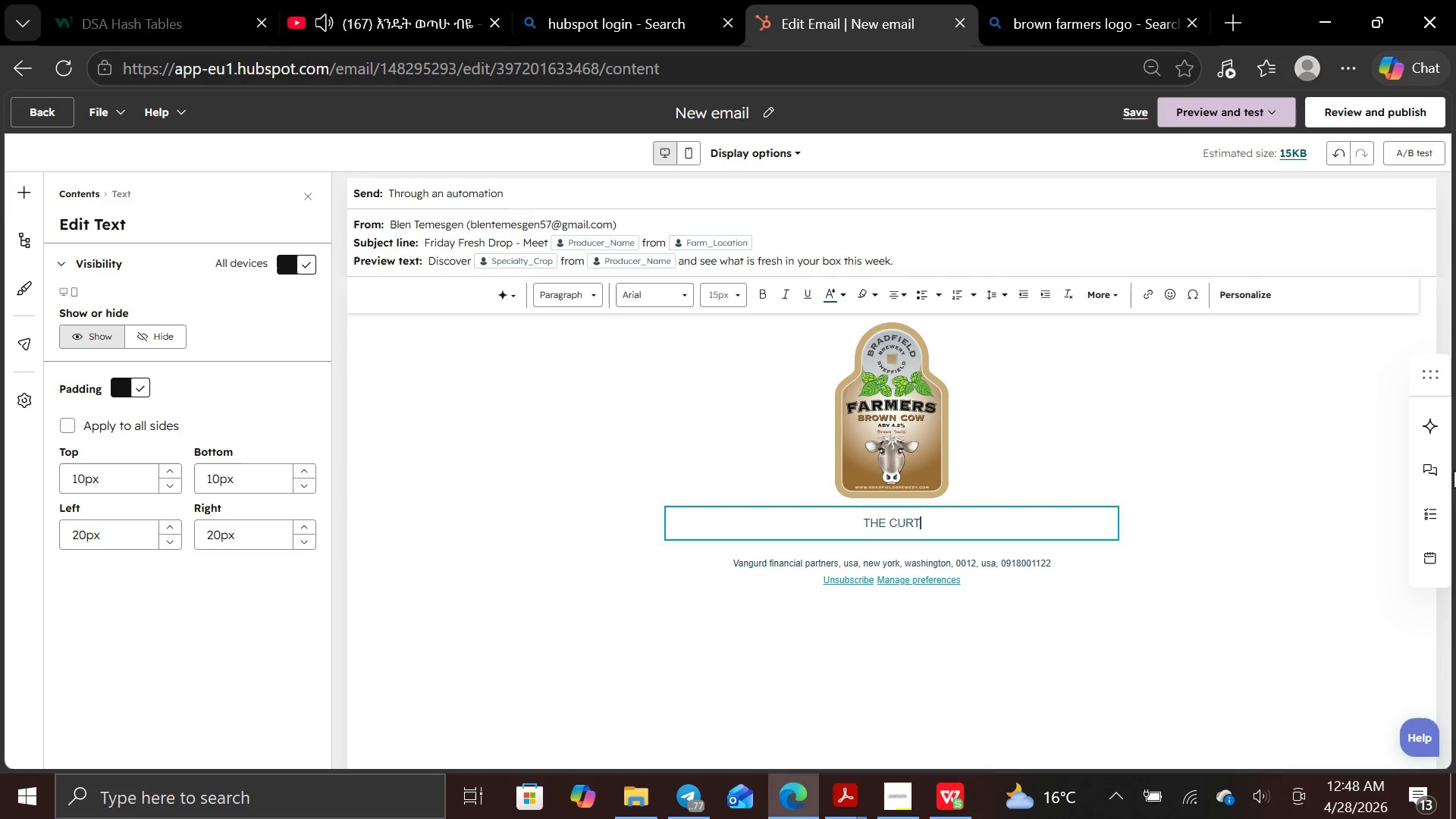 
key(Backspace)
 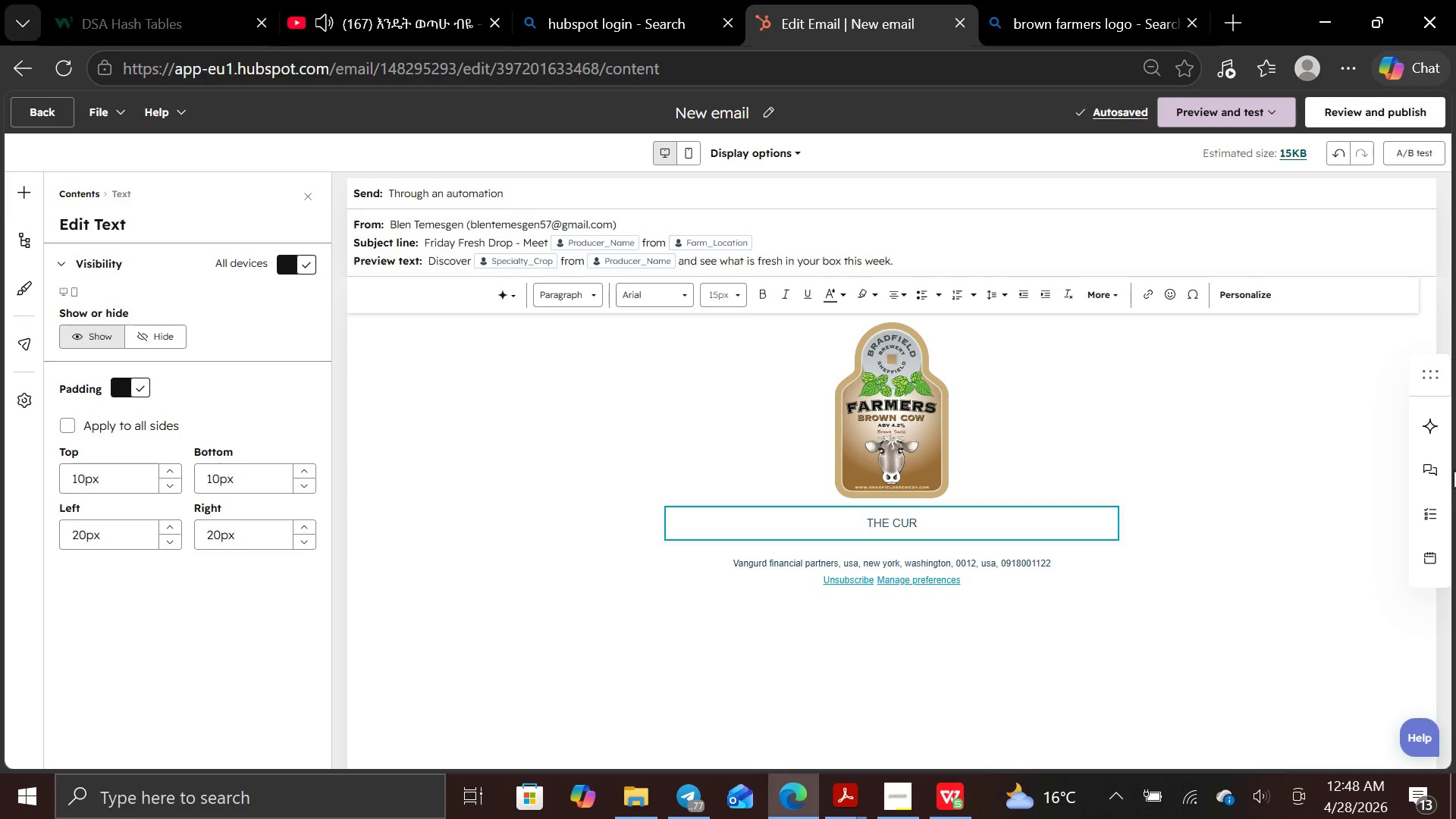 
wait(5.44)
 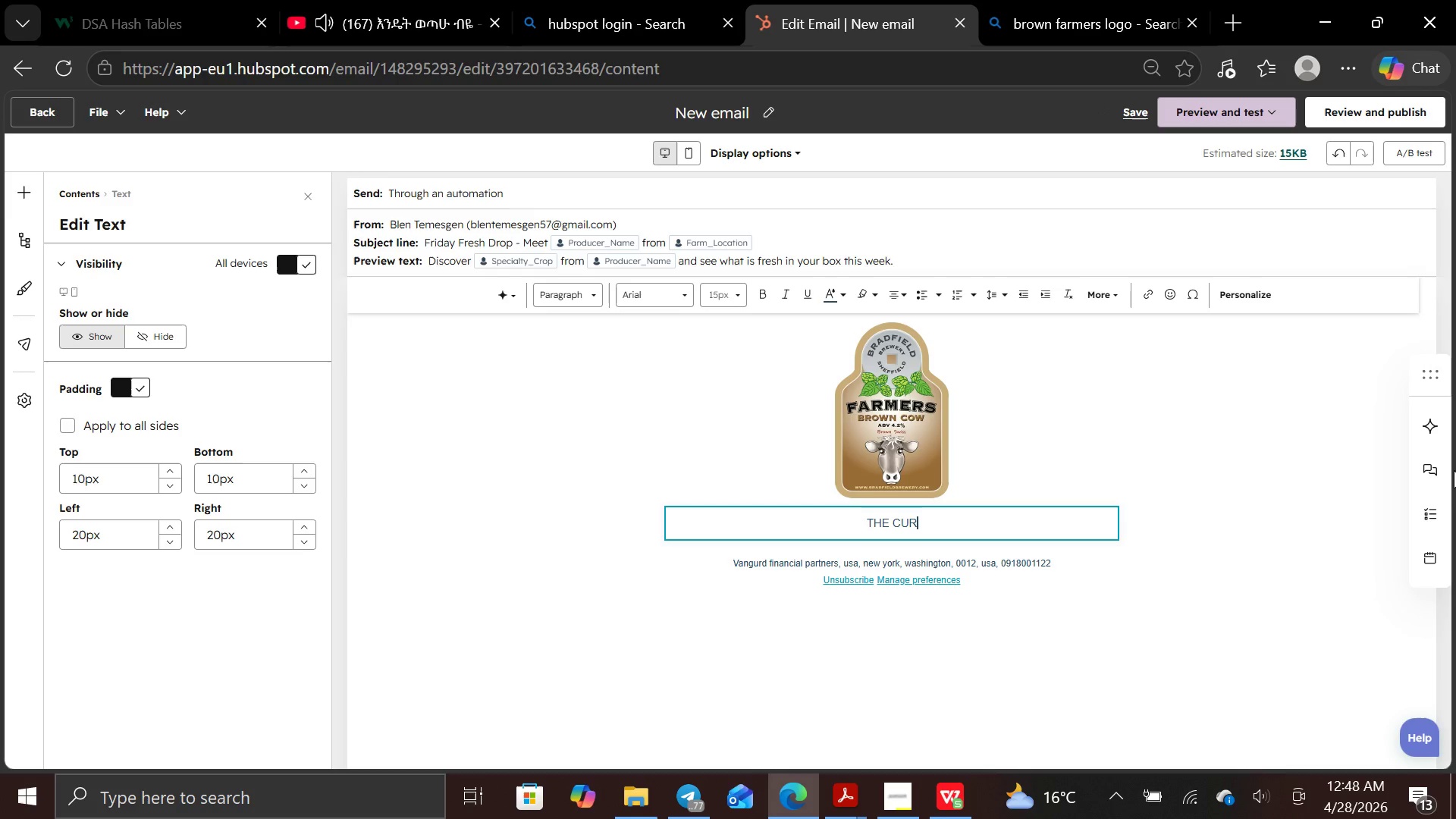 
type(ATED CRATE)
 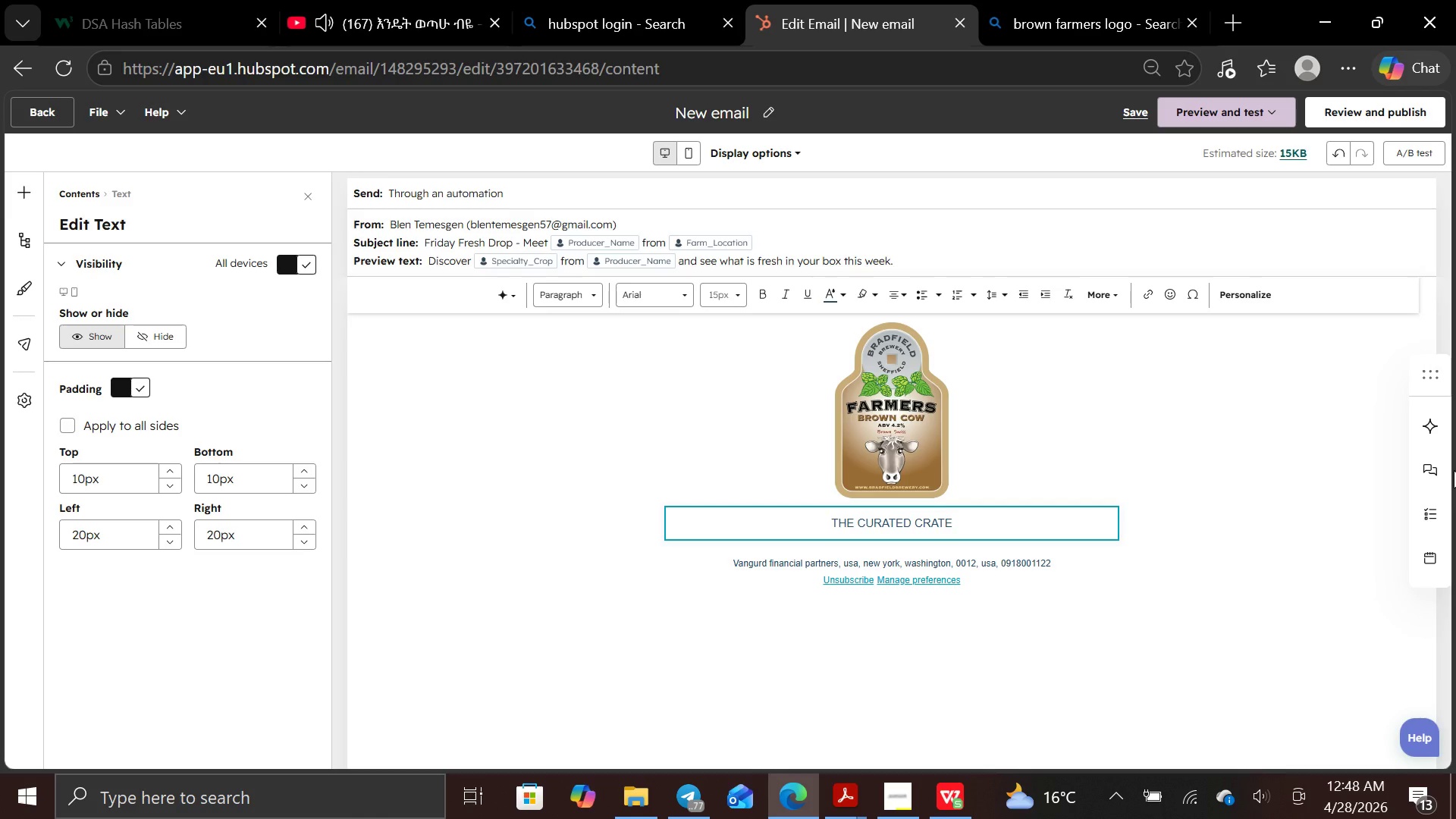 
key(Enter)
 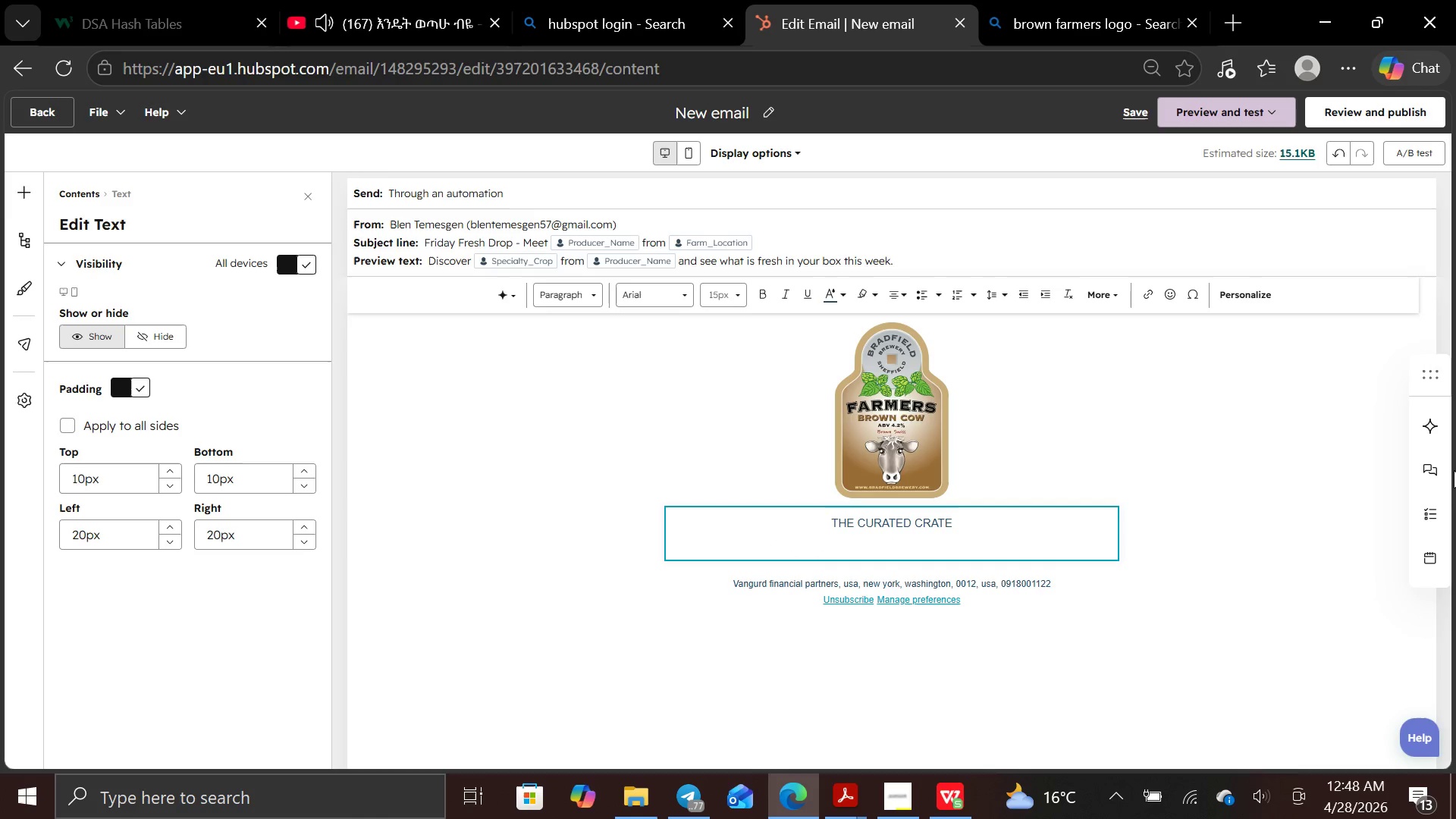 
type(PRODUCER SPOT)
 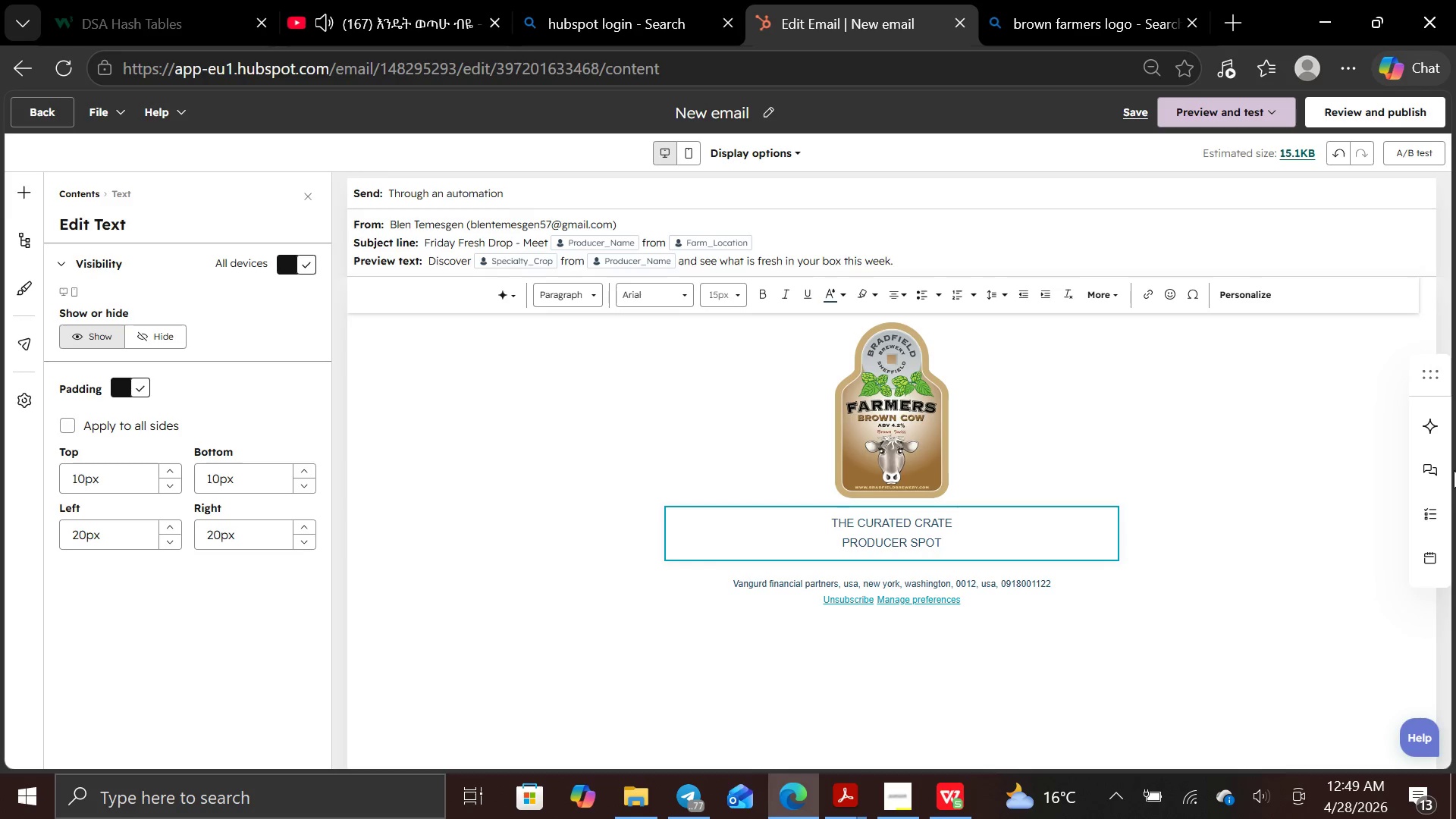 
type(LIGHT)